 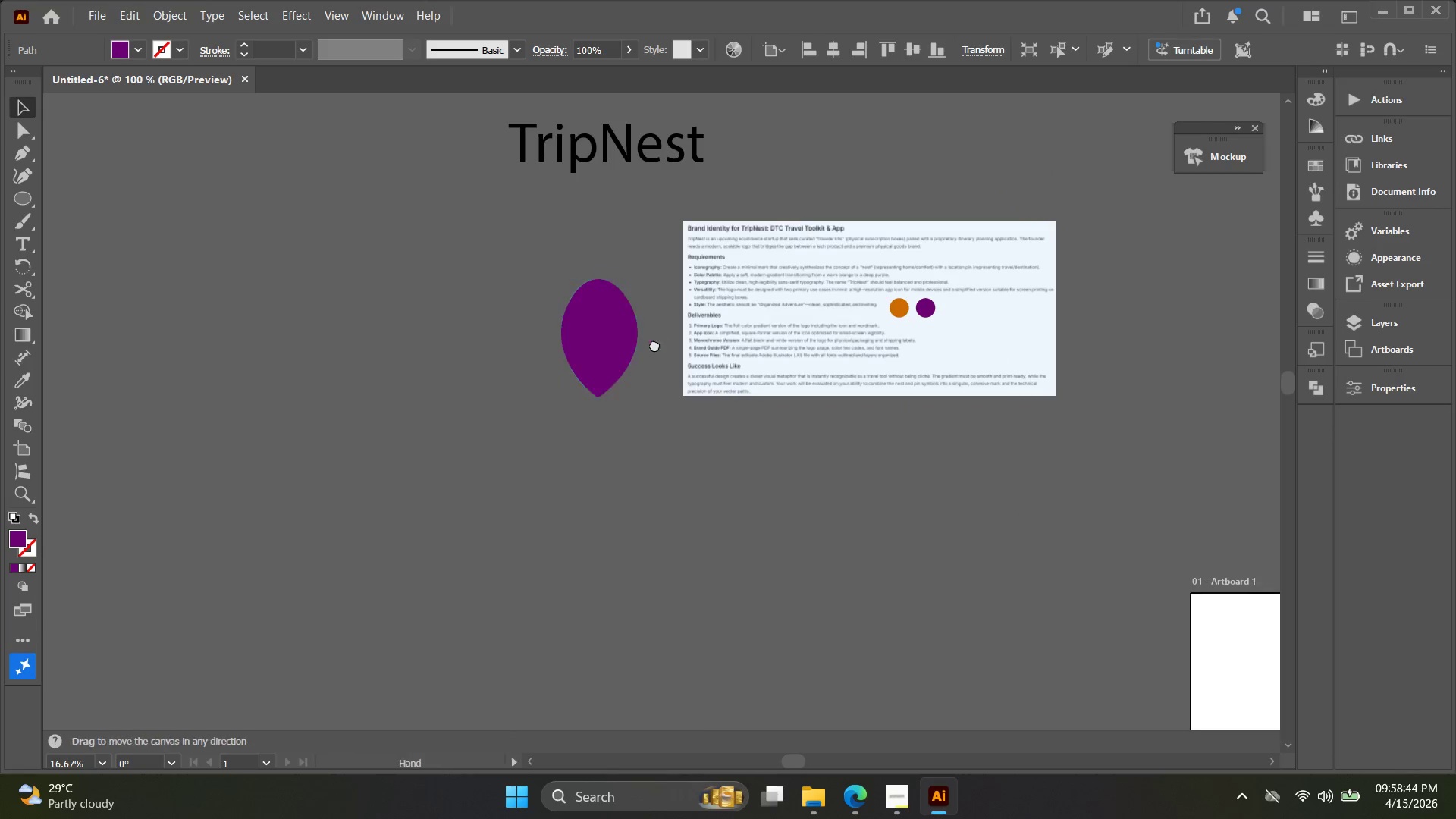 
left_click_drag(start_coordinate=[655, 344], to_coordinate=[645, 353])
 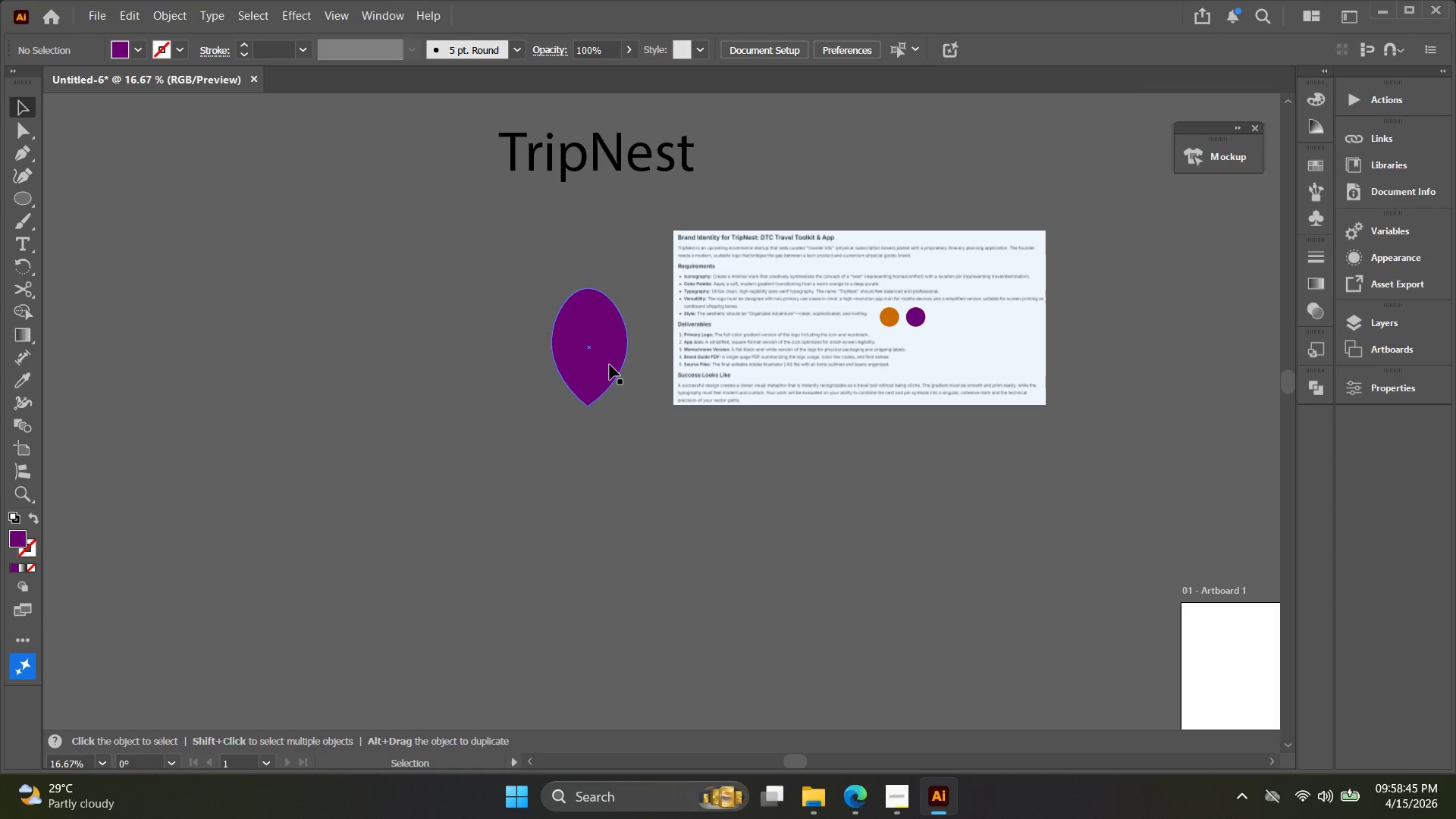 
scroll: coordinate [617, 350], scroll_direction: down, amount: 4.0
 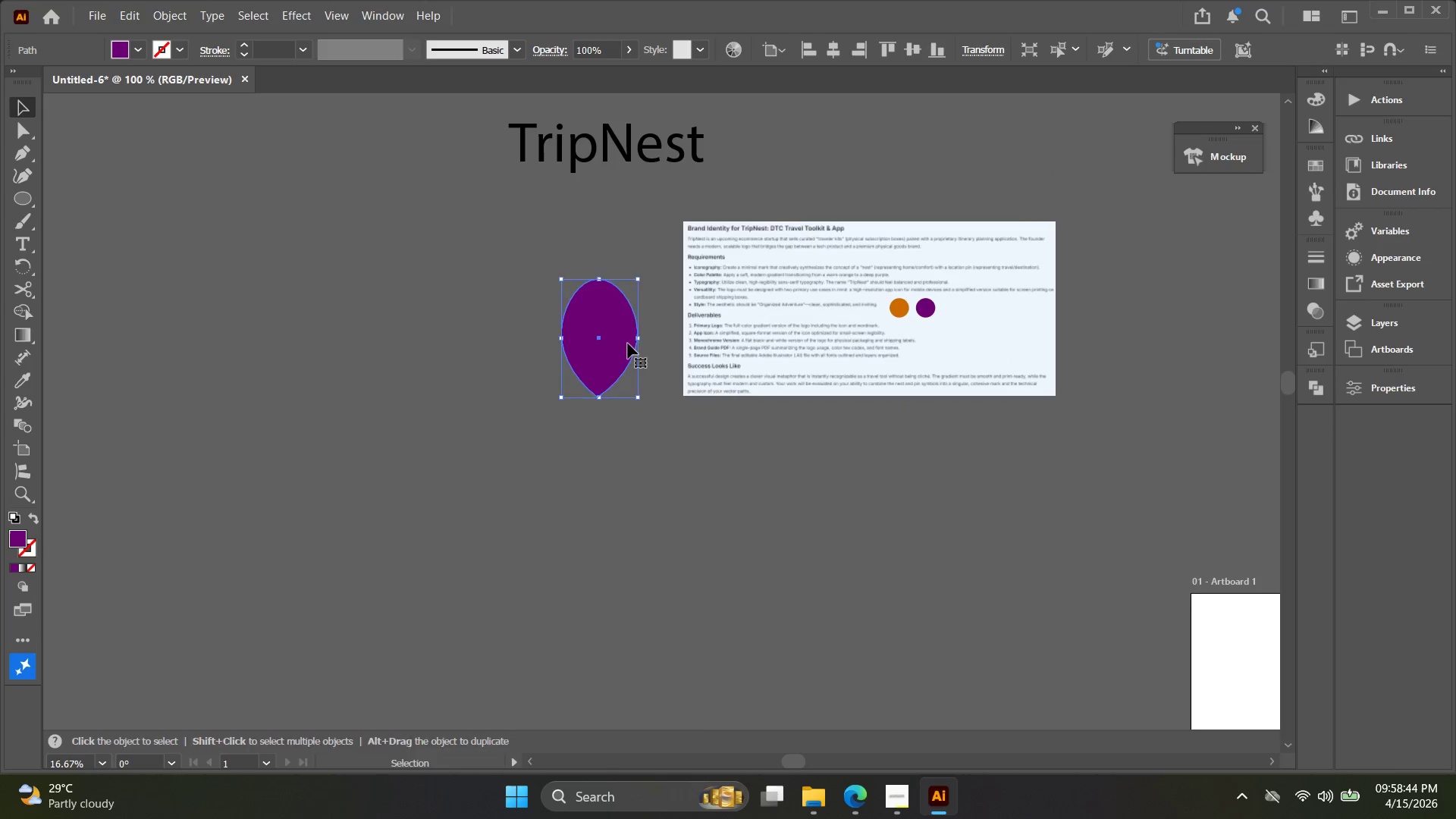 
hold_key(key=AltLeft, duration=0.33)
 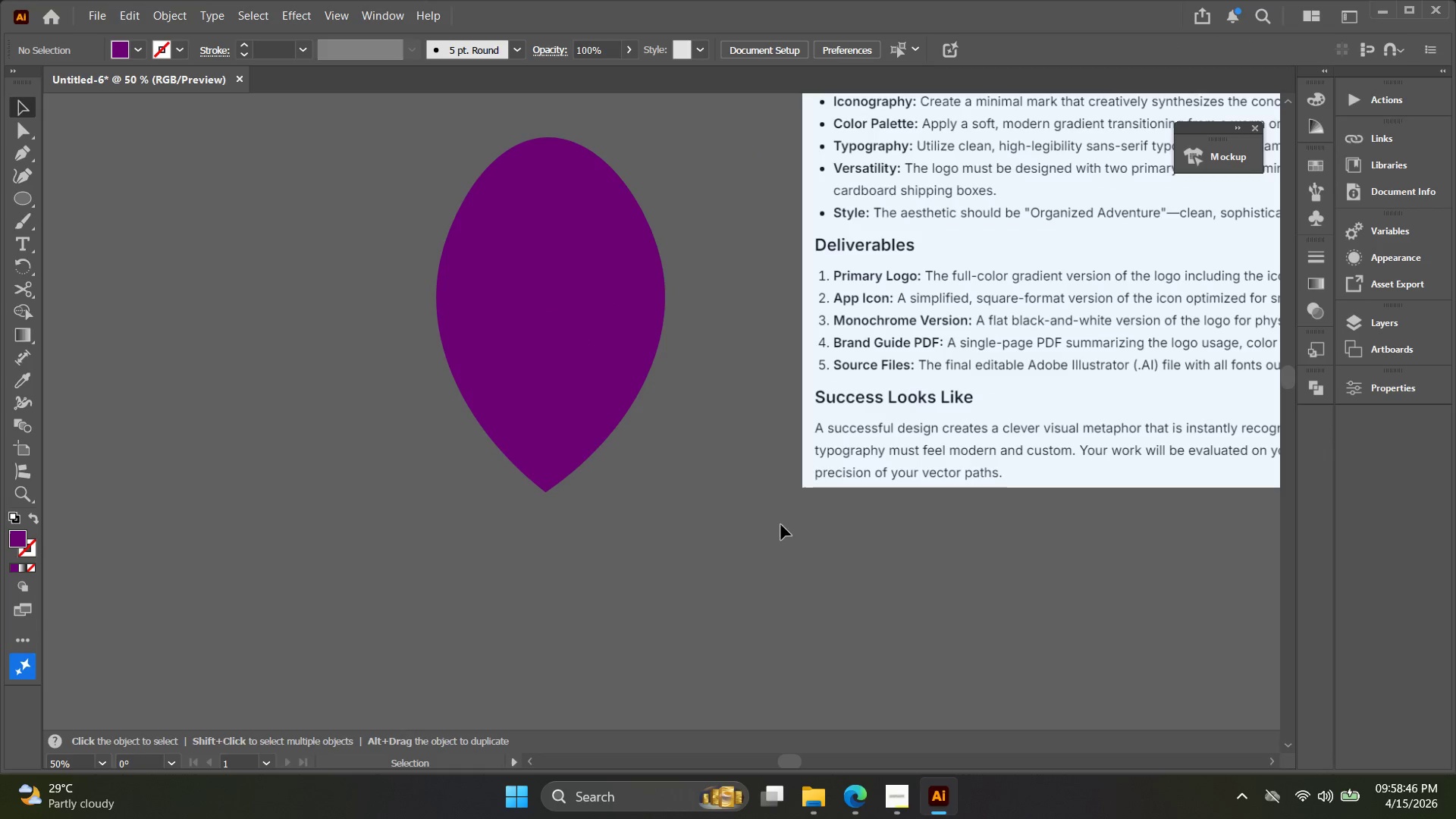 
hold_key(key=Space, duration=0.31)
 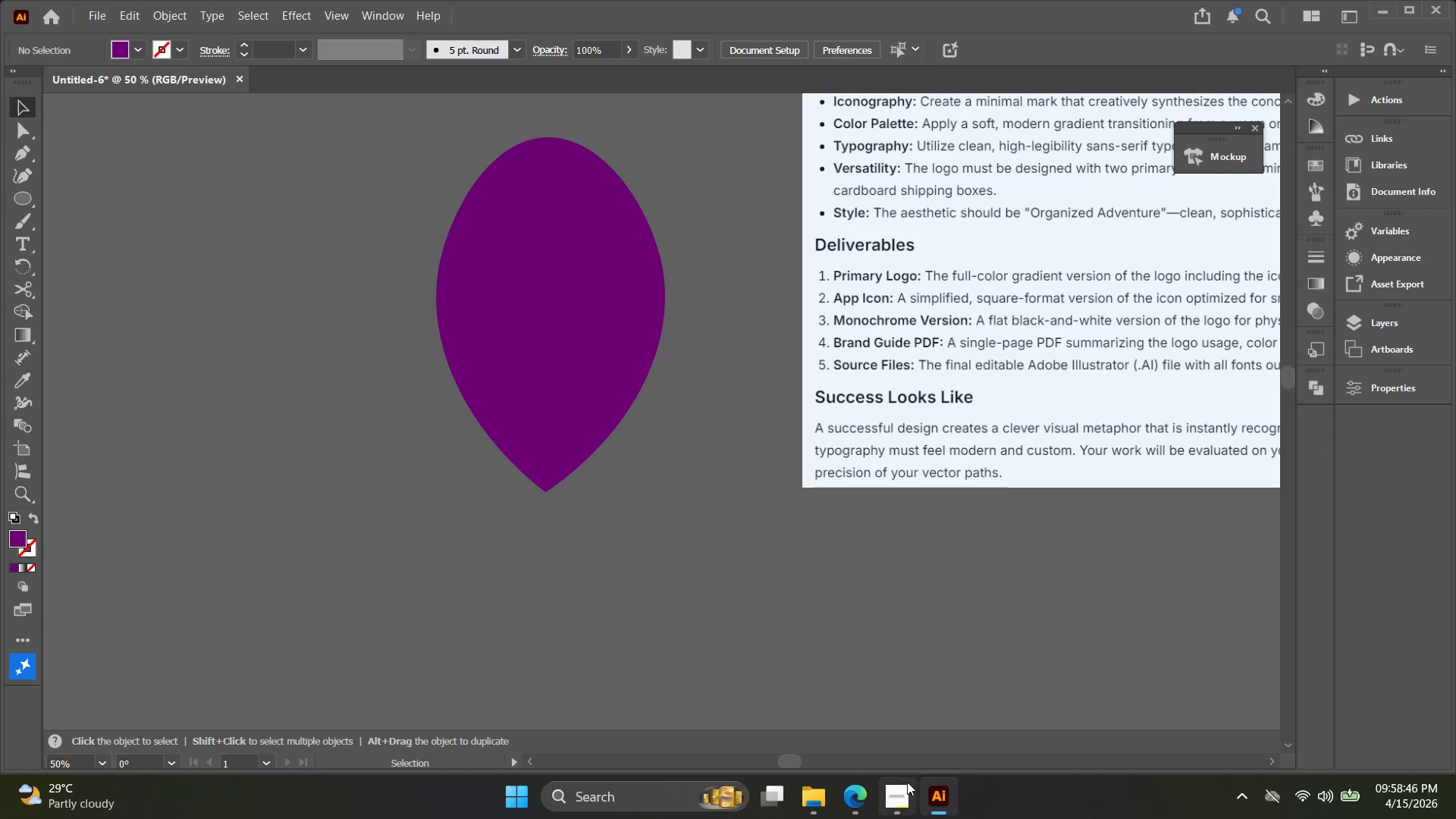 
scroll: coordinate [609, 364], scroll_direction: up, amount: 3.0
 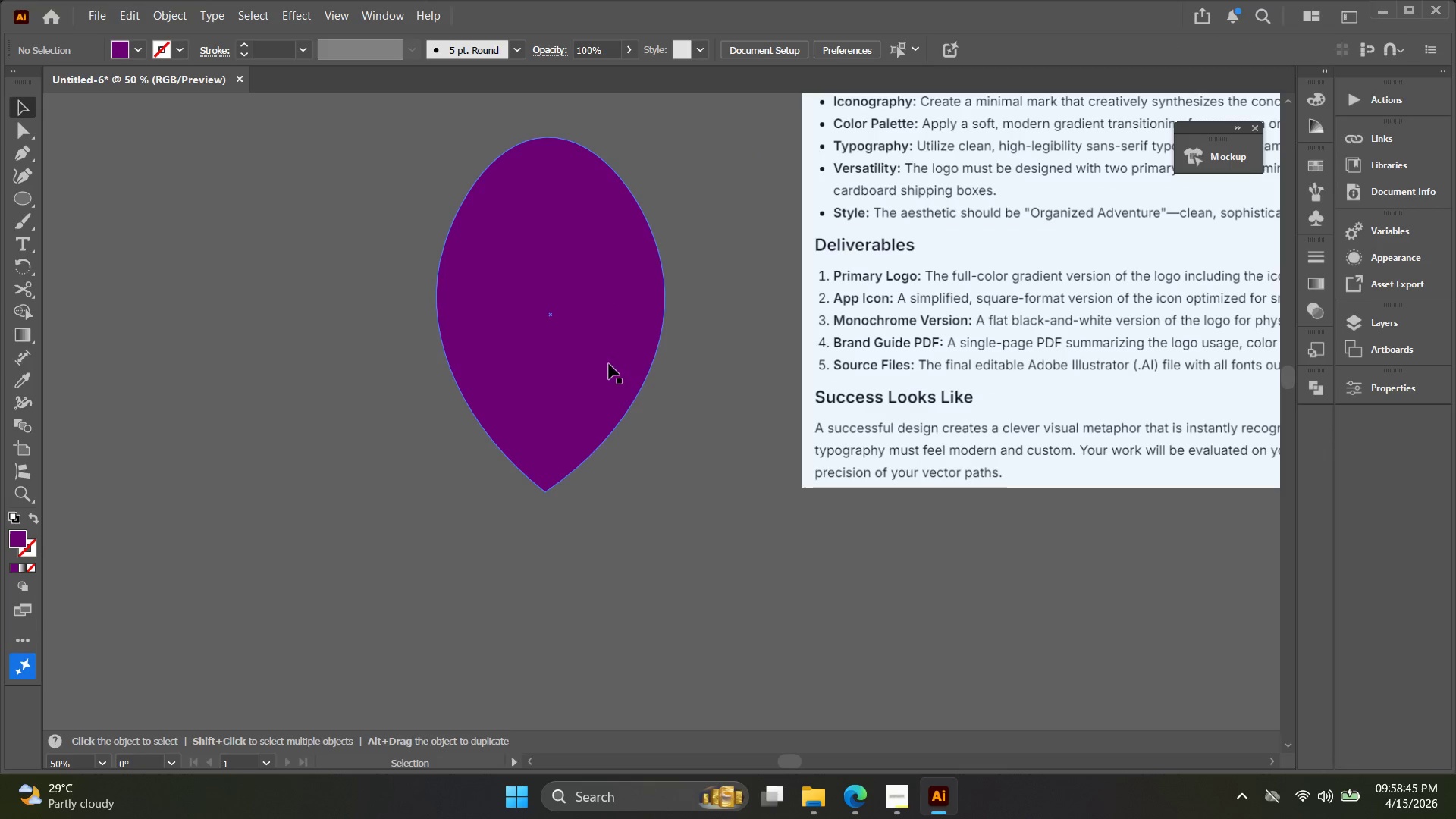 
left_click([898, 794])